 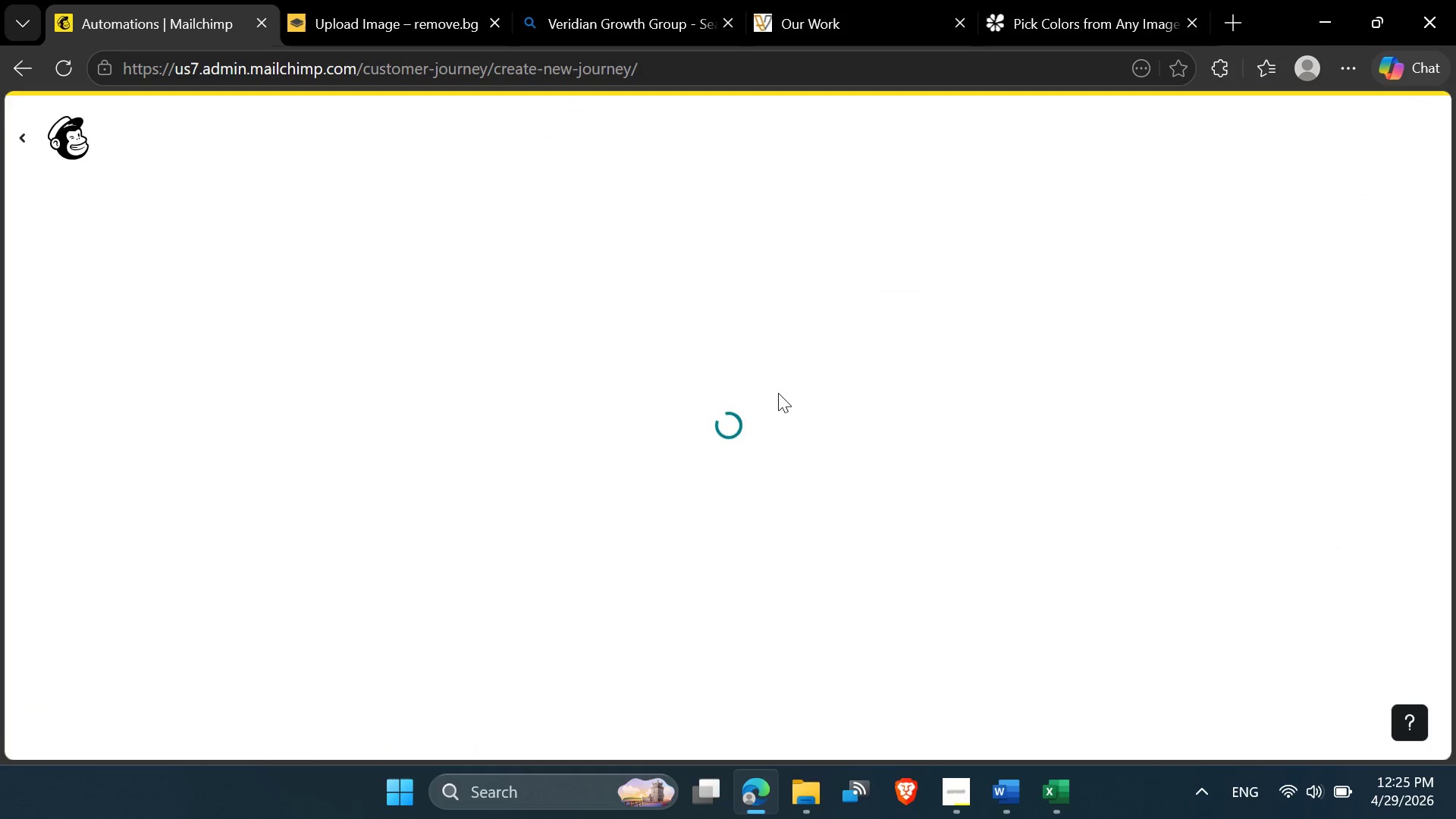 
left_click([998, 781])
 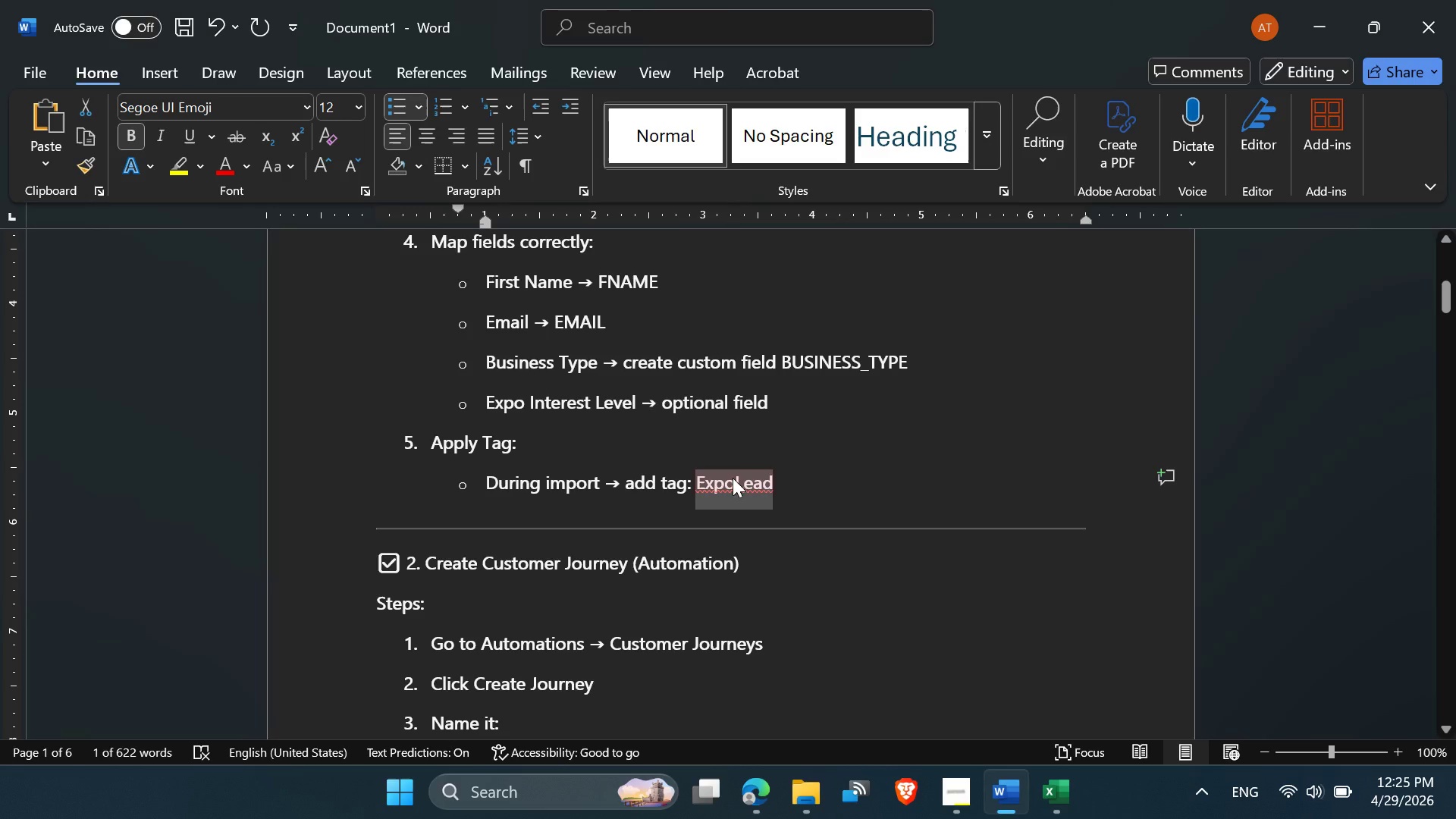 
scroll: coordinate [651, 532], scroll_direction: down, amount: 4.0
 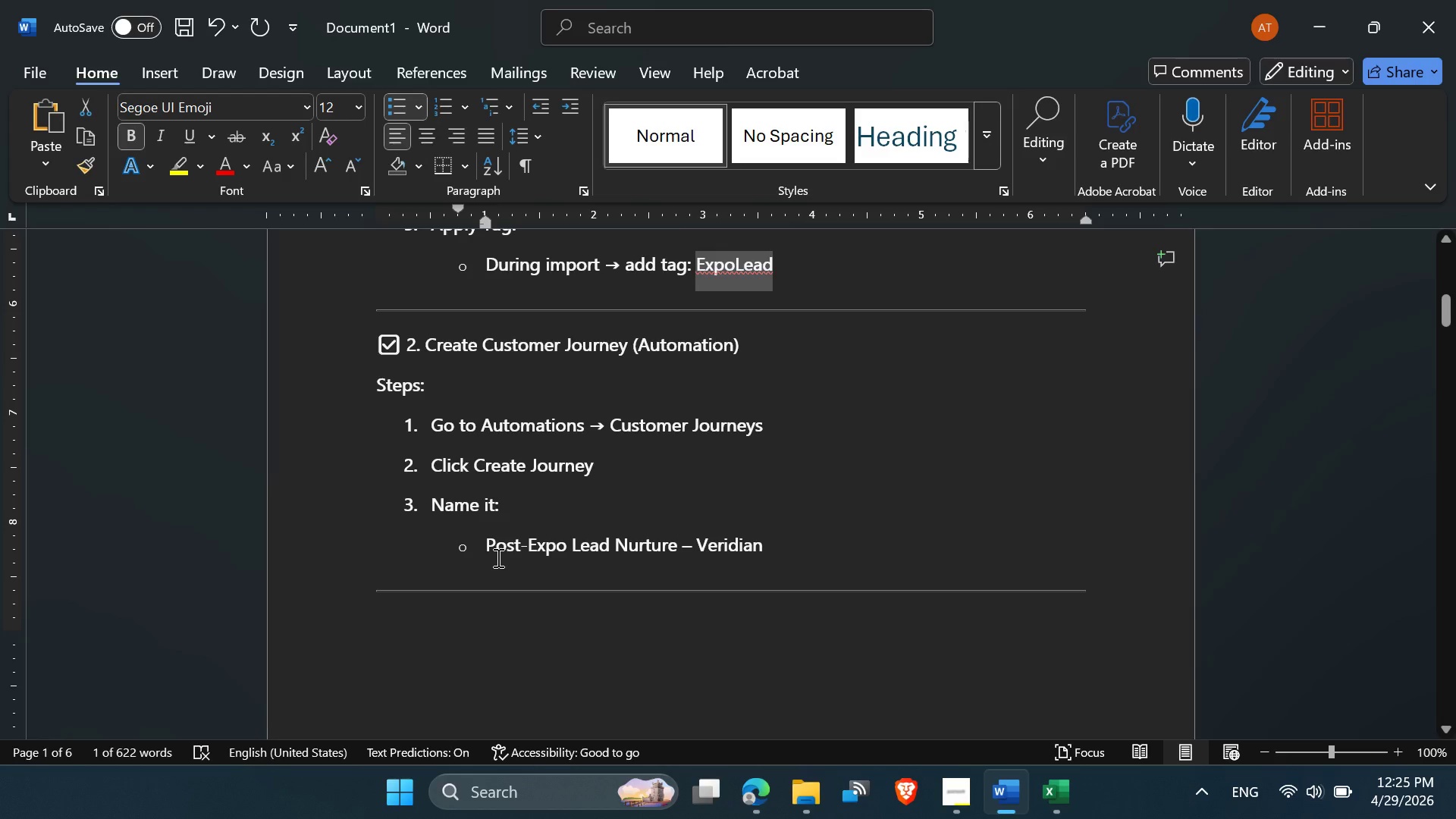 
left_click_drag(start_coordinate=[487, 547], to_coordinate=[750, 548])
 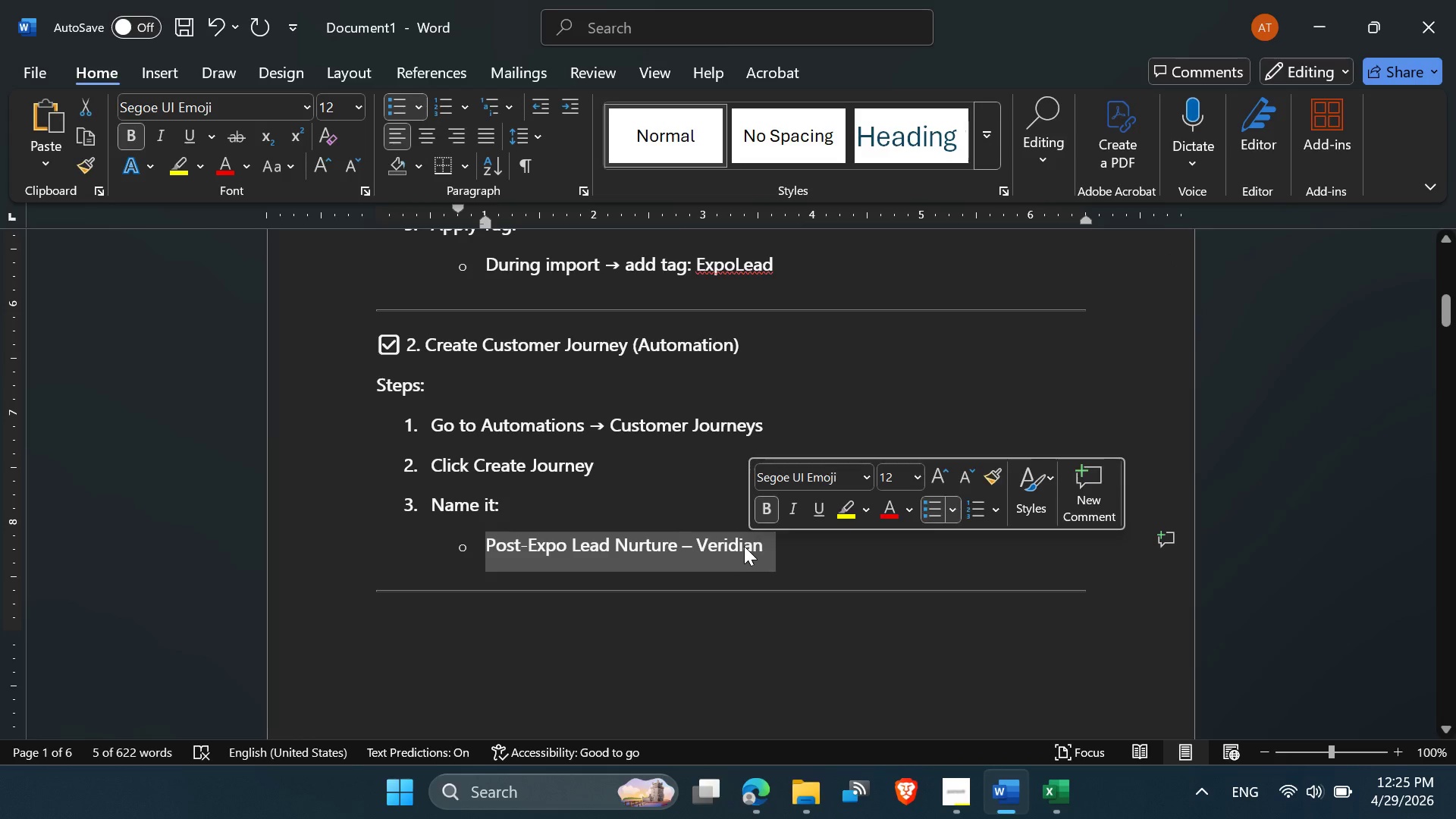 
key(Control+C)
 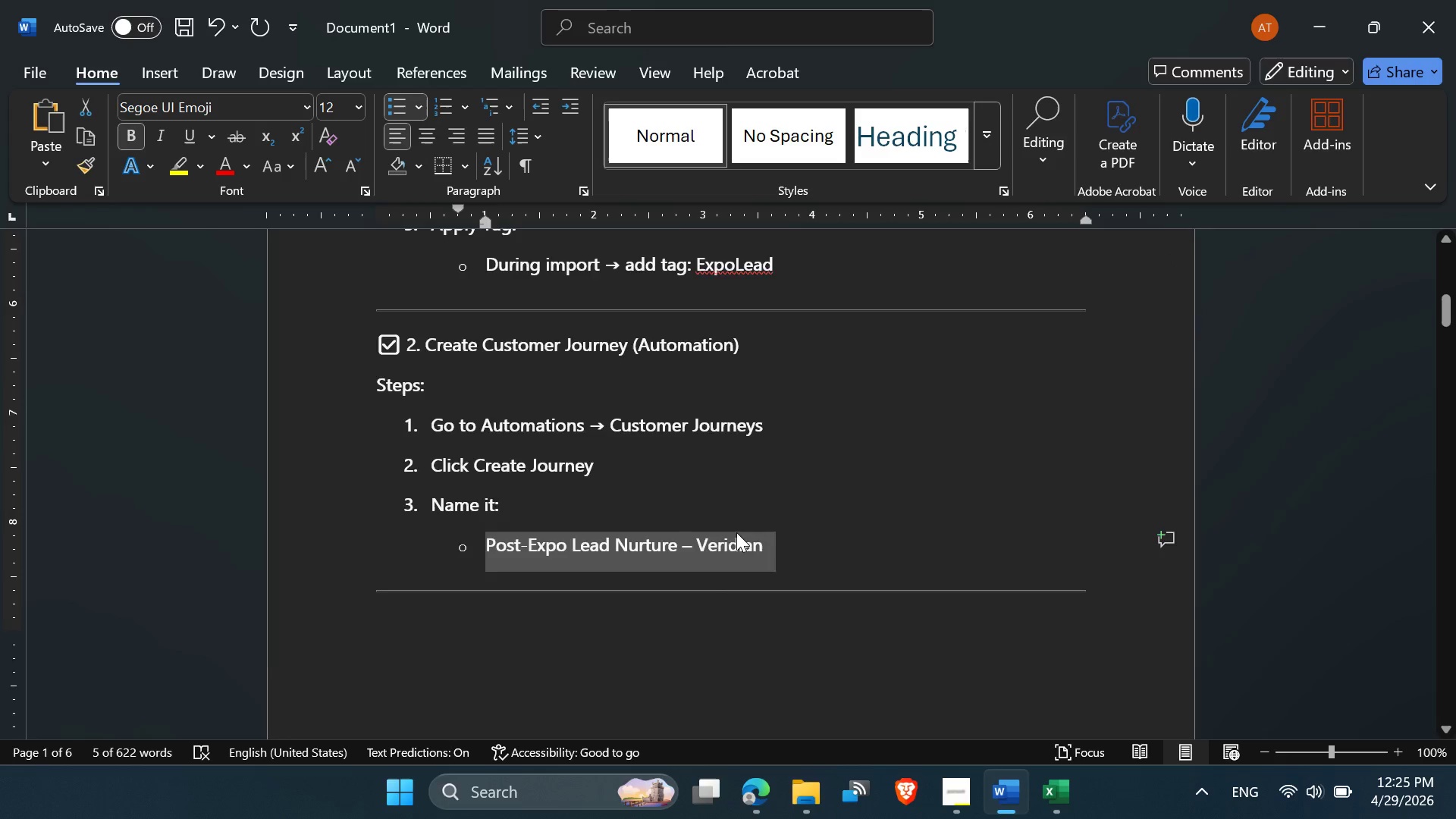 
scroll: coordinate [705, 535], scroll_direction: down, amount: 6.0
 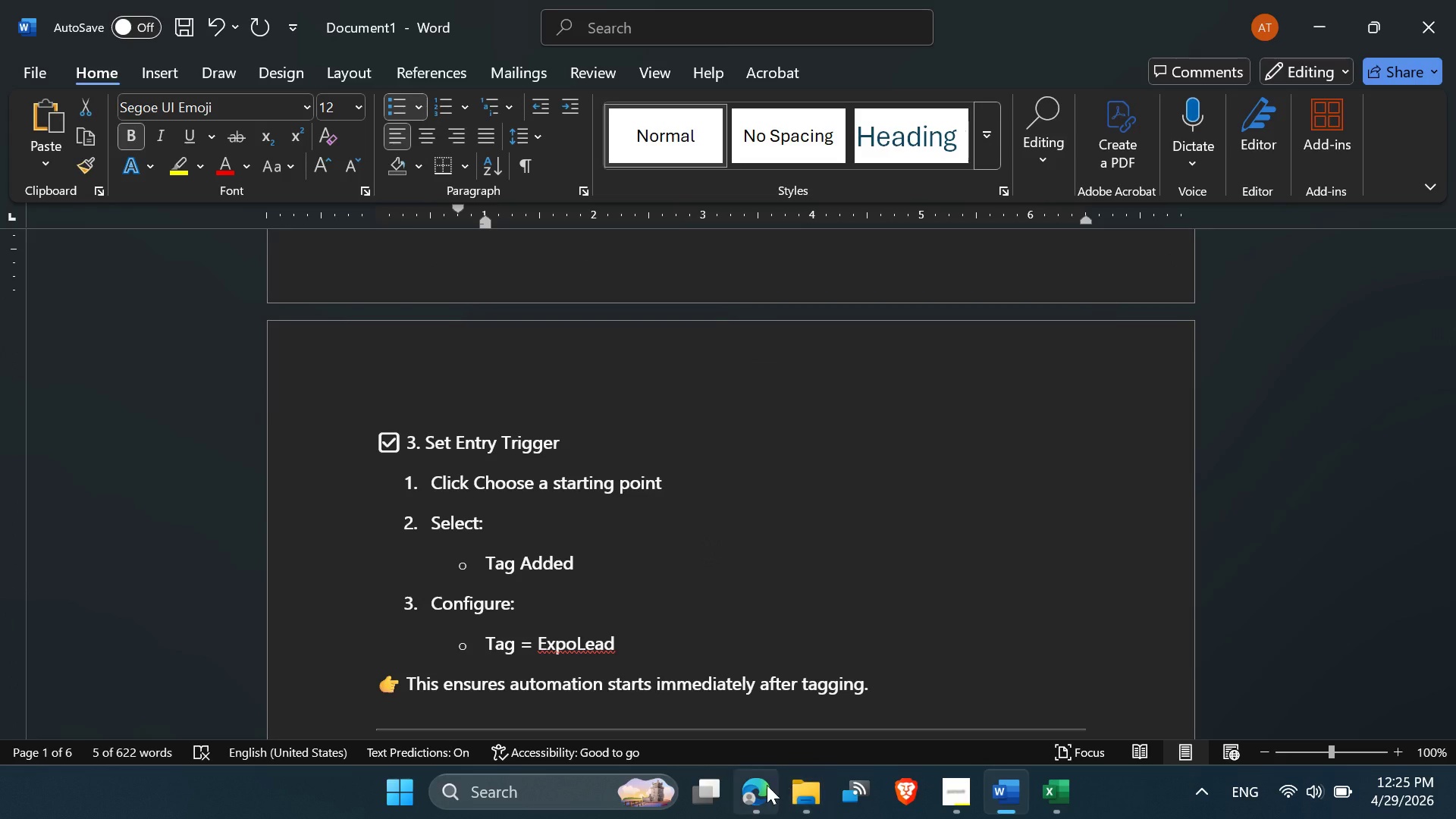 
left_click([764, 789])
 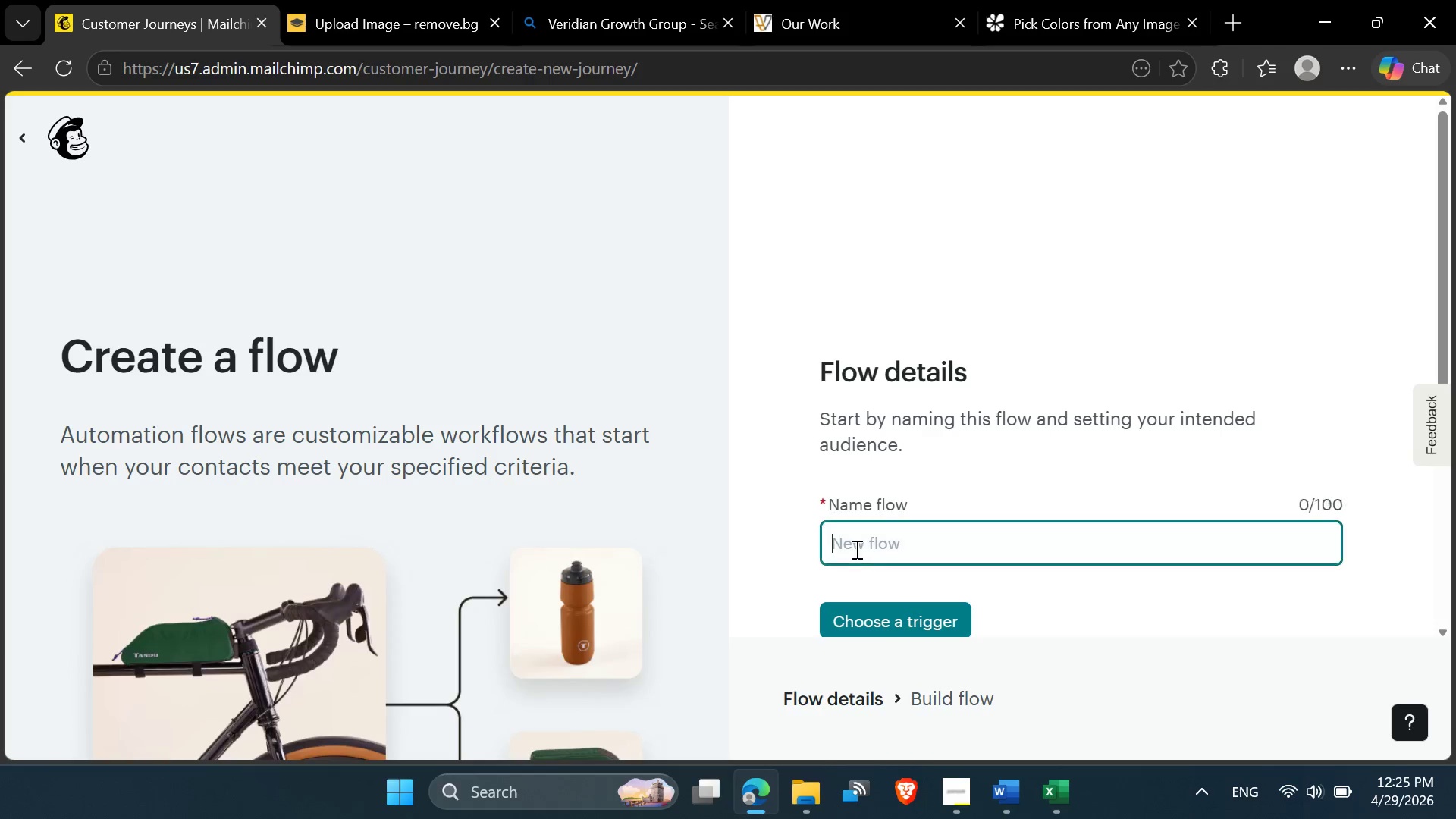 
key(Control+V)
 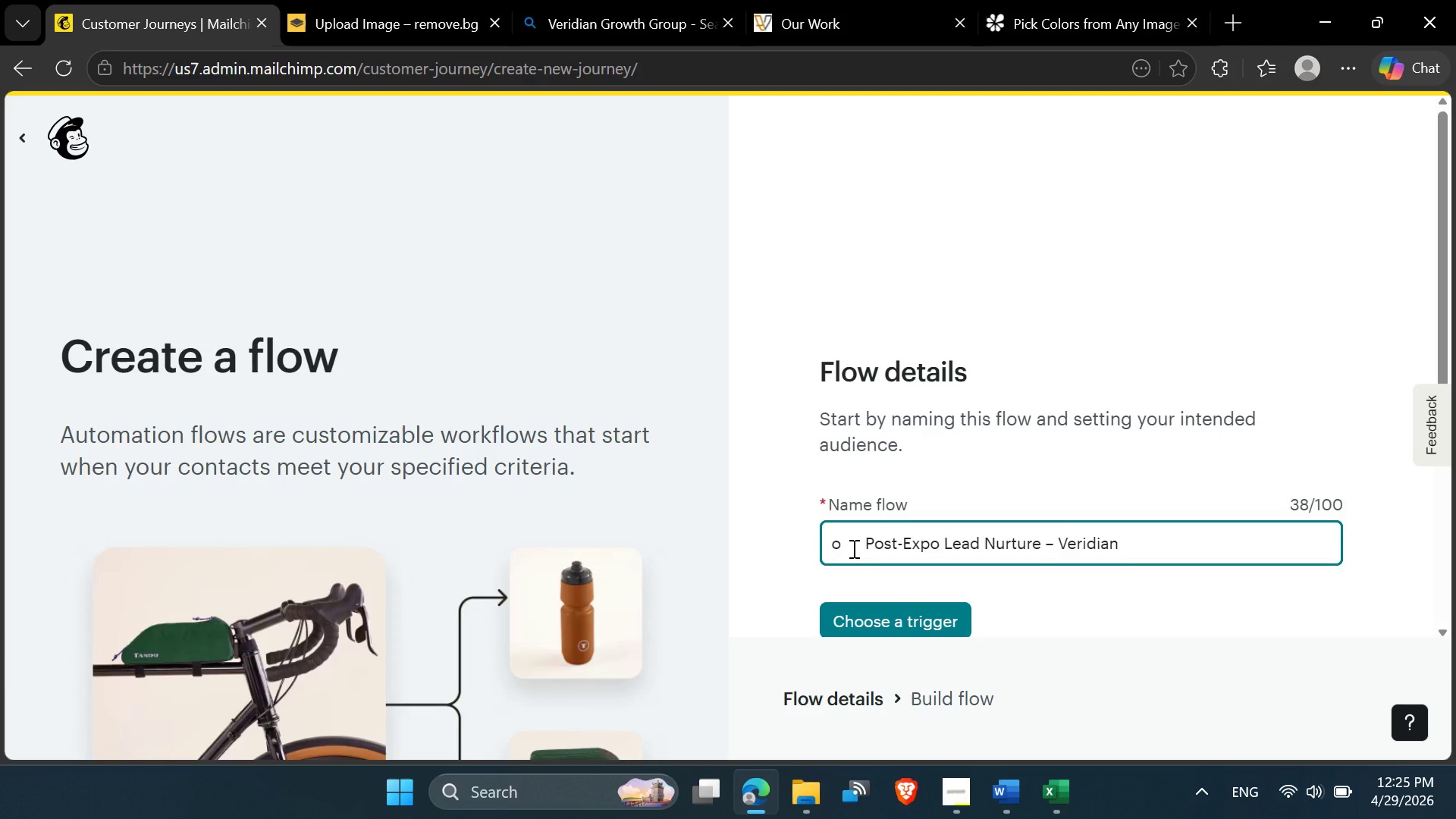 
key(Backspace)
 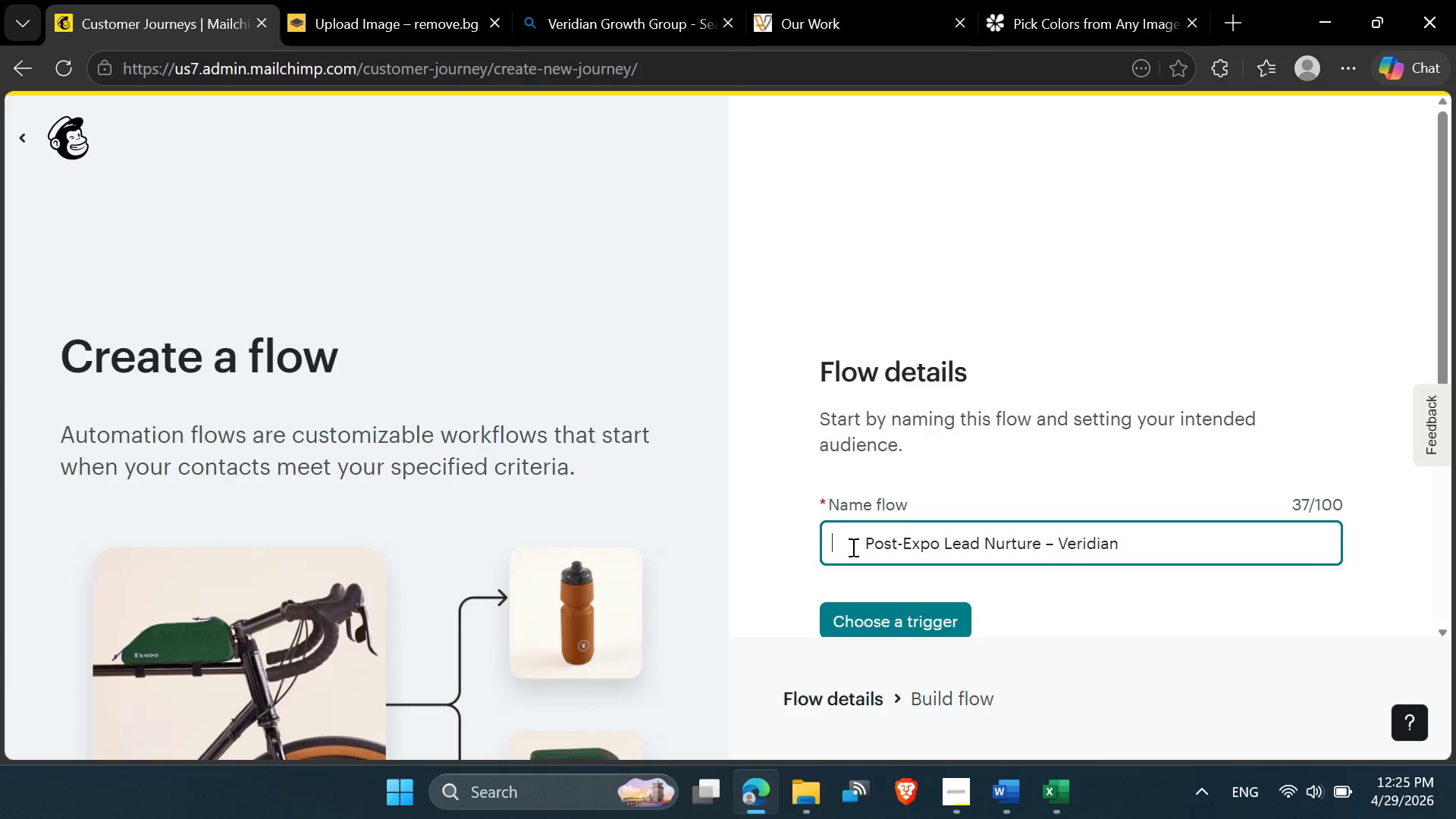 
key(Delete)
 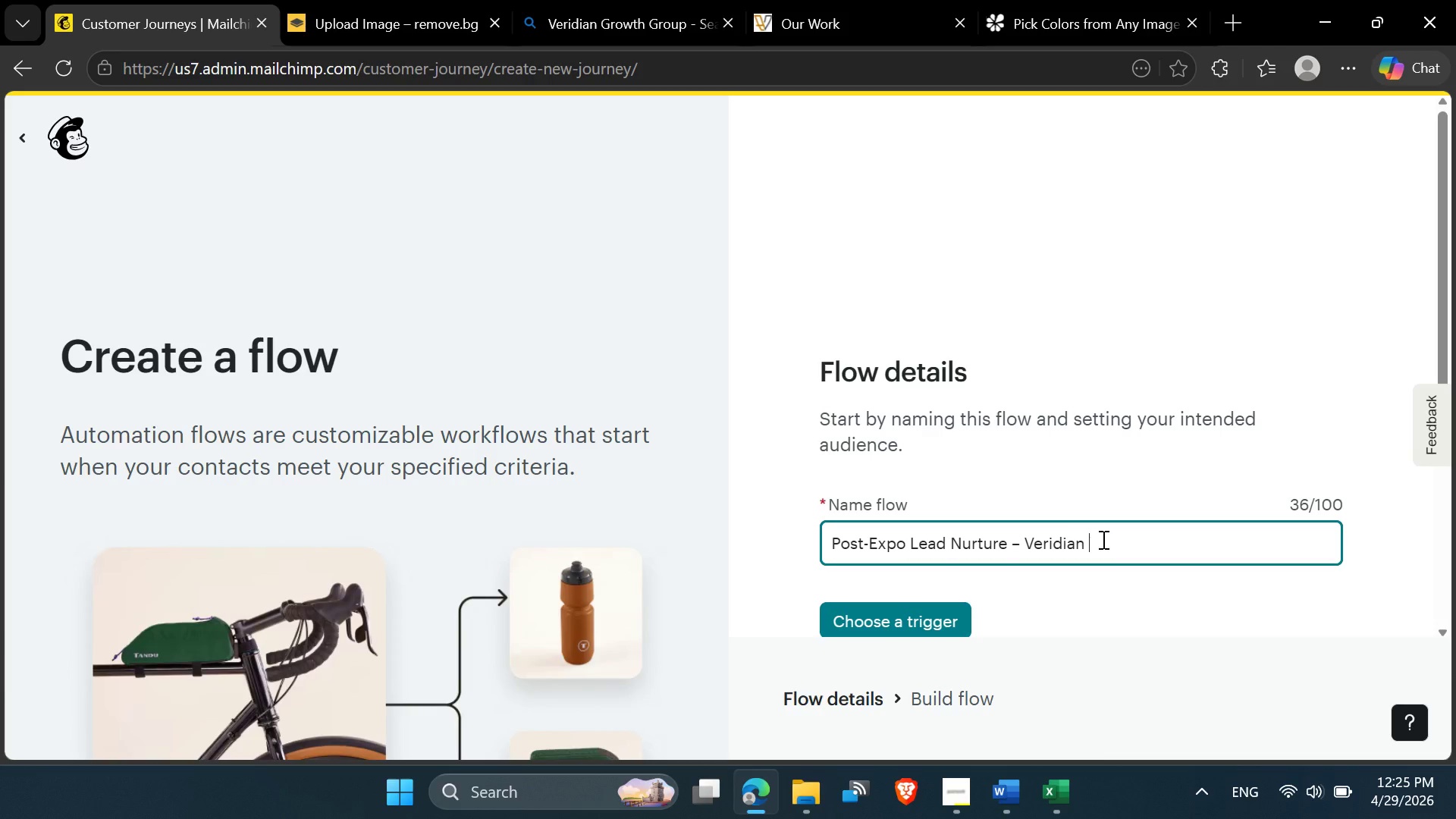 
key(Backspace)
 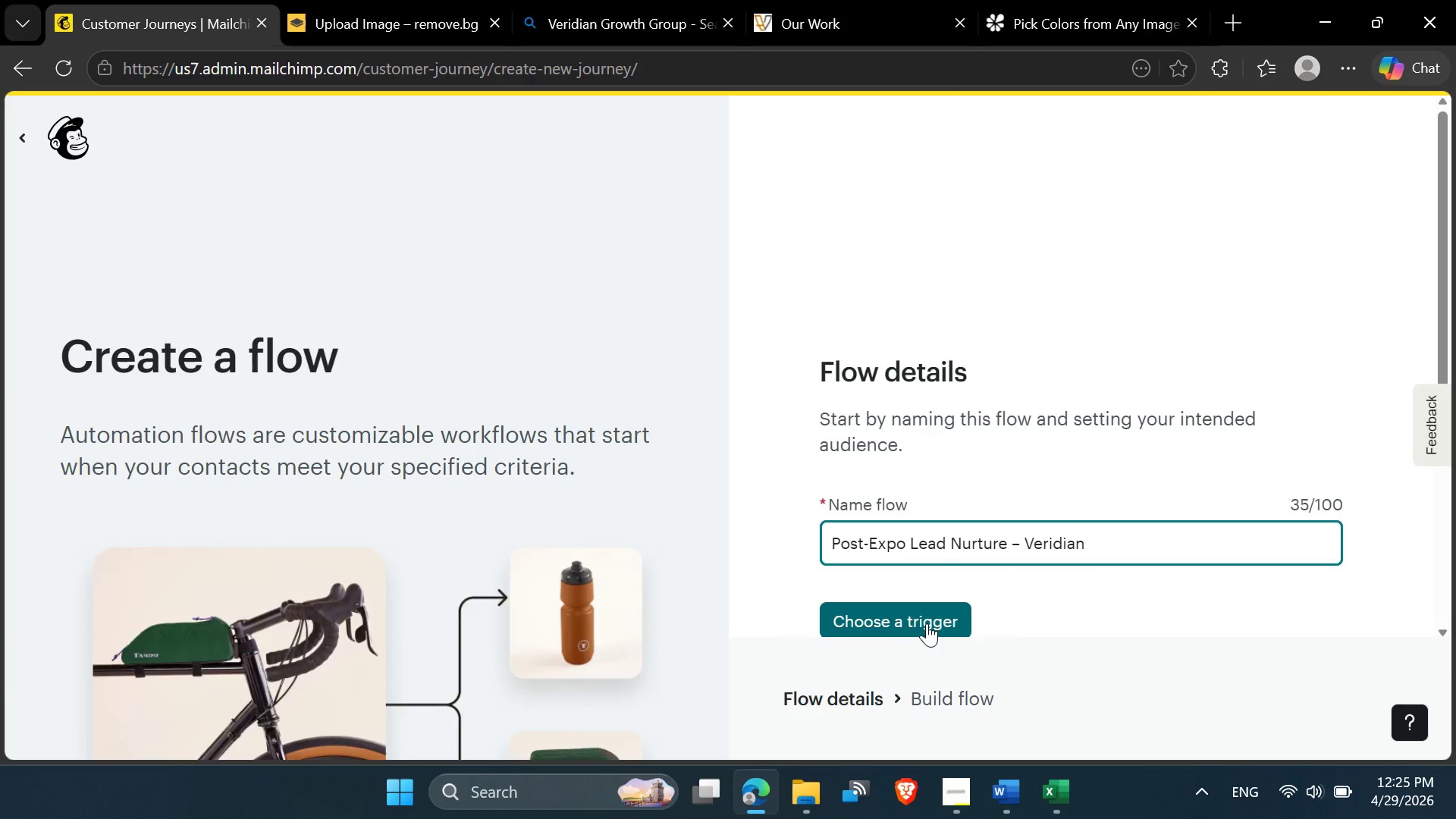 
left_click([927, 620])
 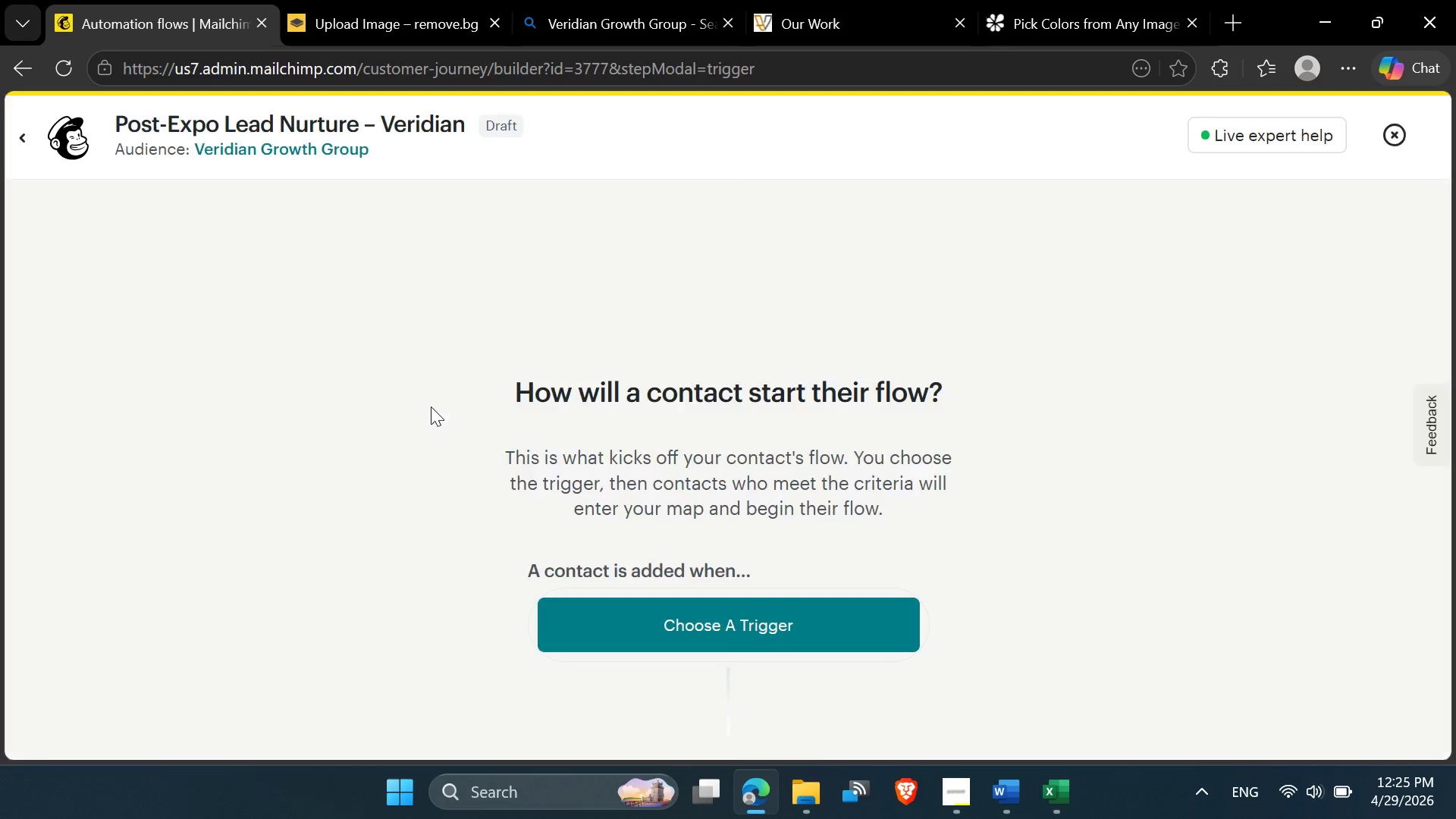 
mouse_move([313, 370])
 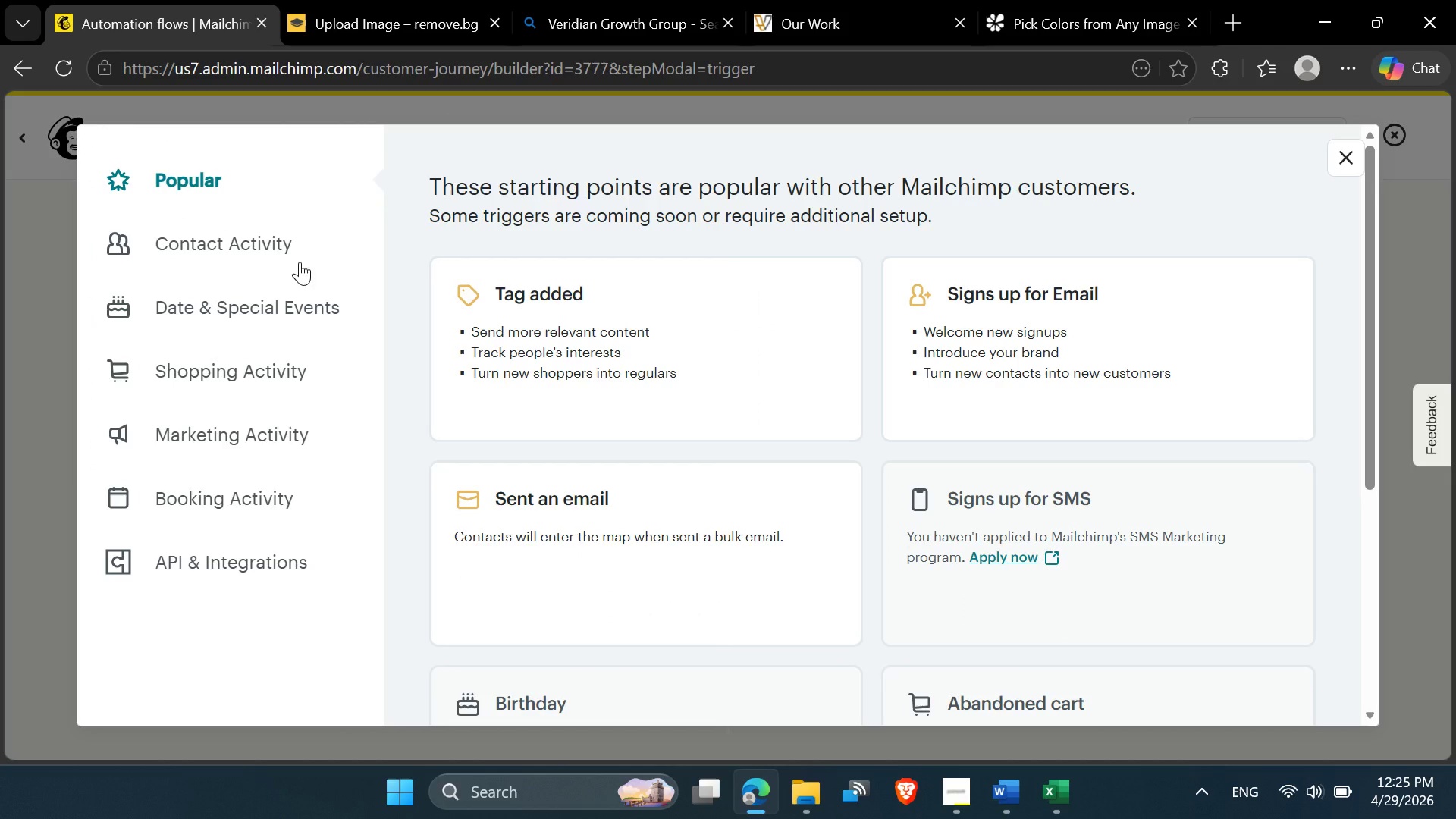 
left_click([548, 320])
 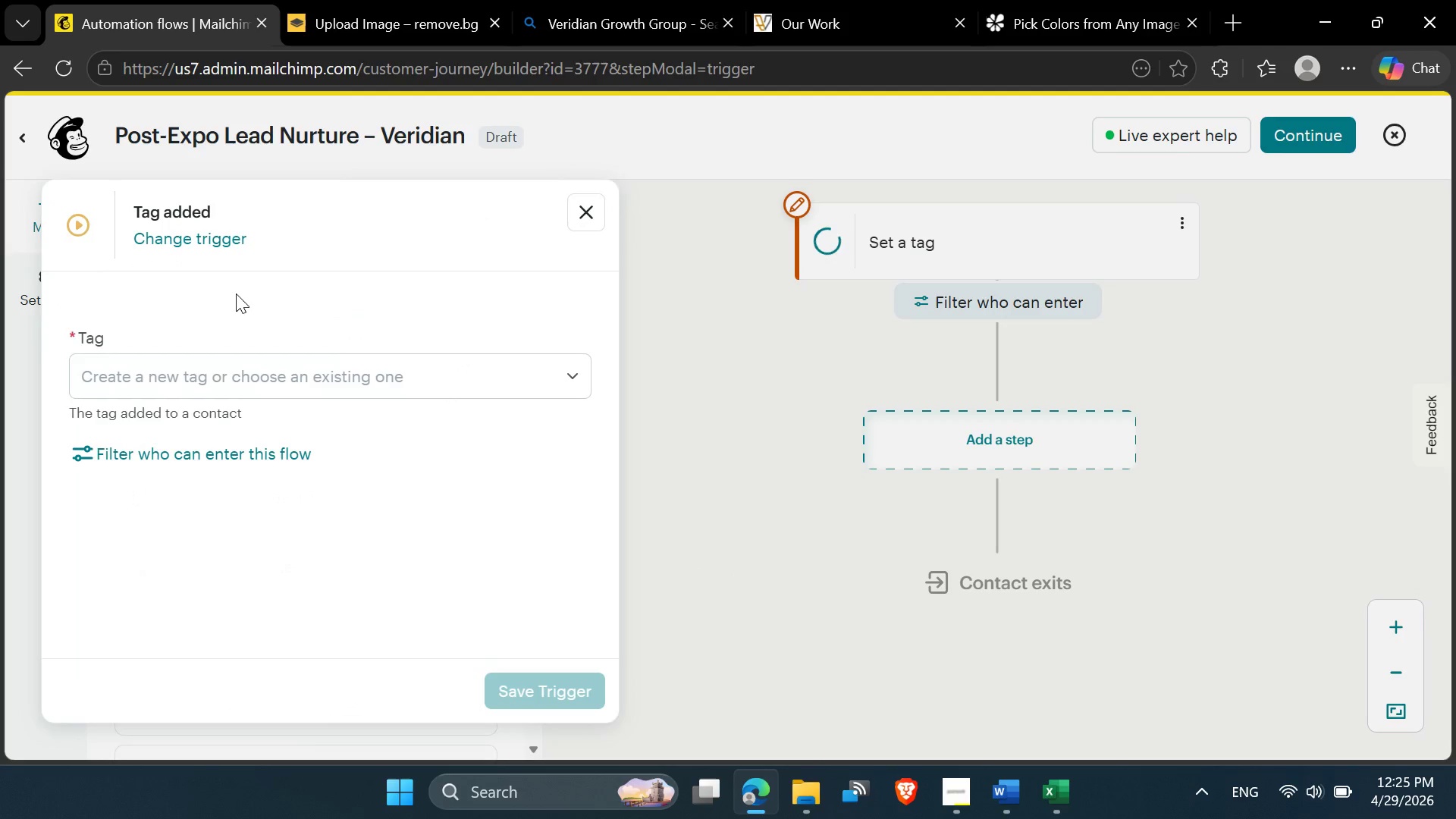 
left_click([139, 380])
 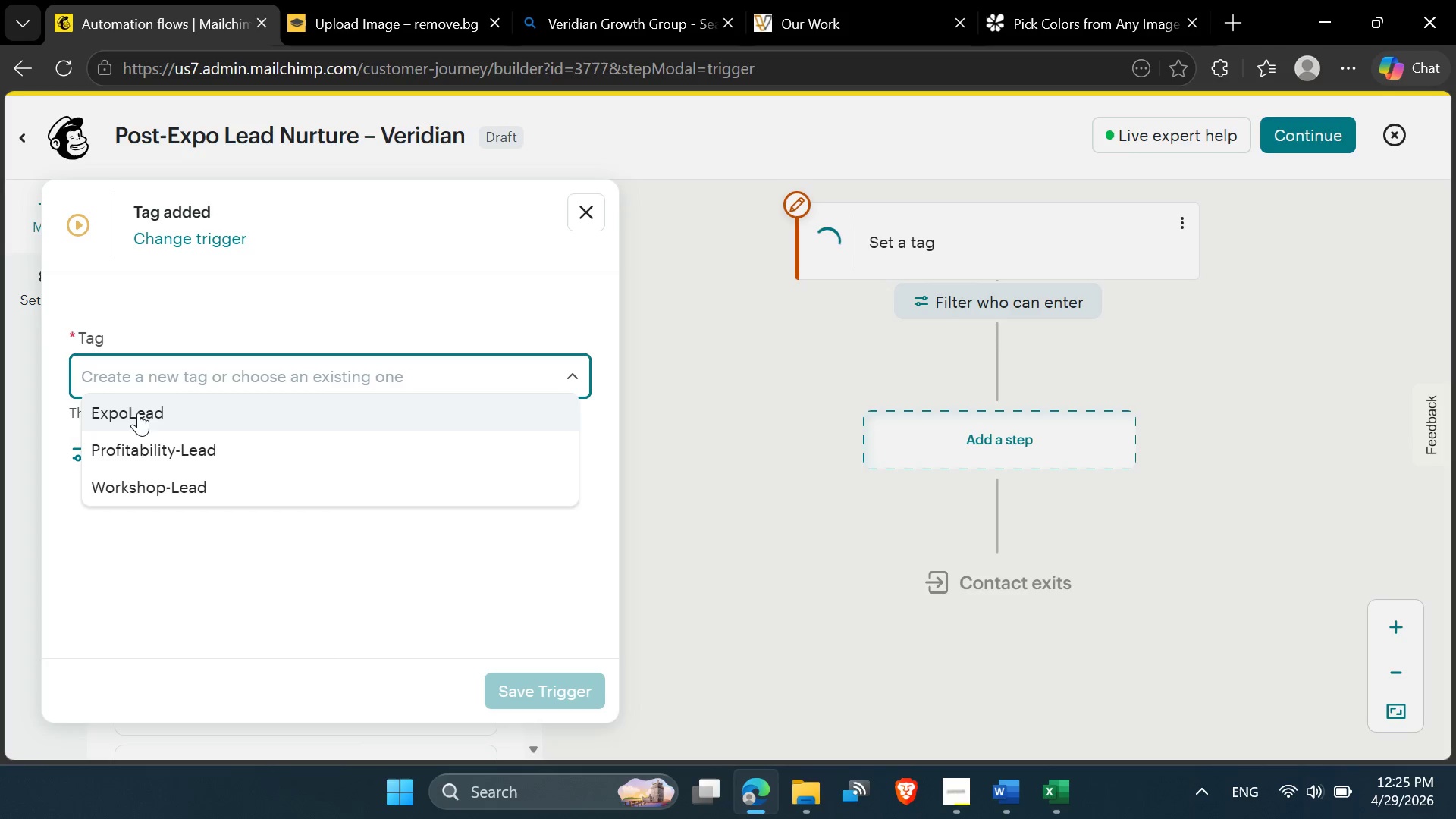 
left_click([137, 413])
 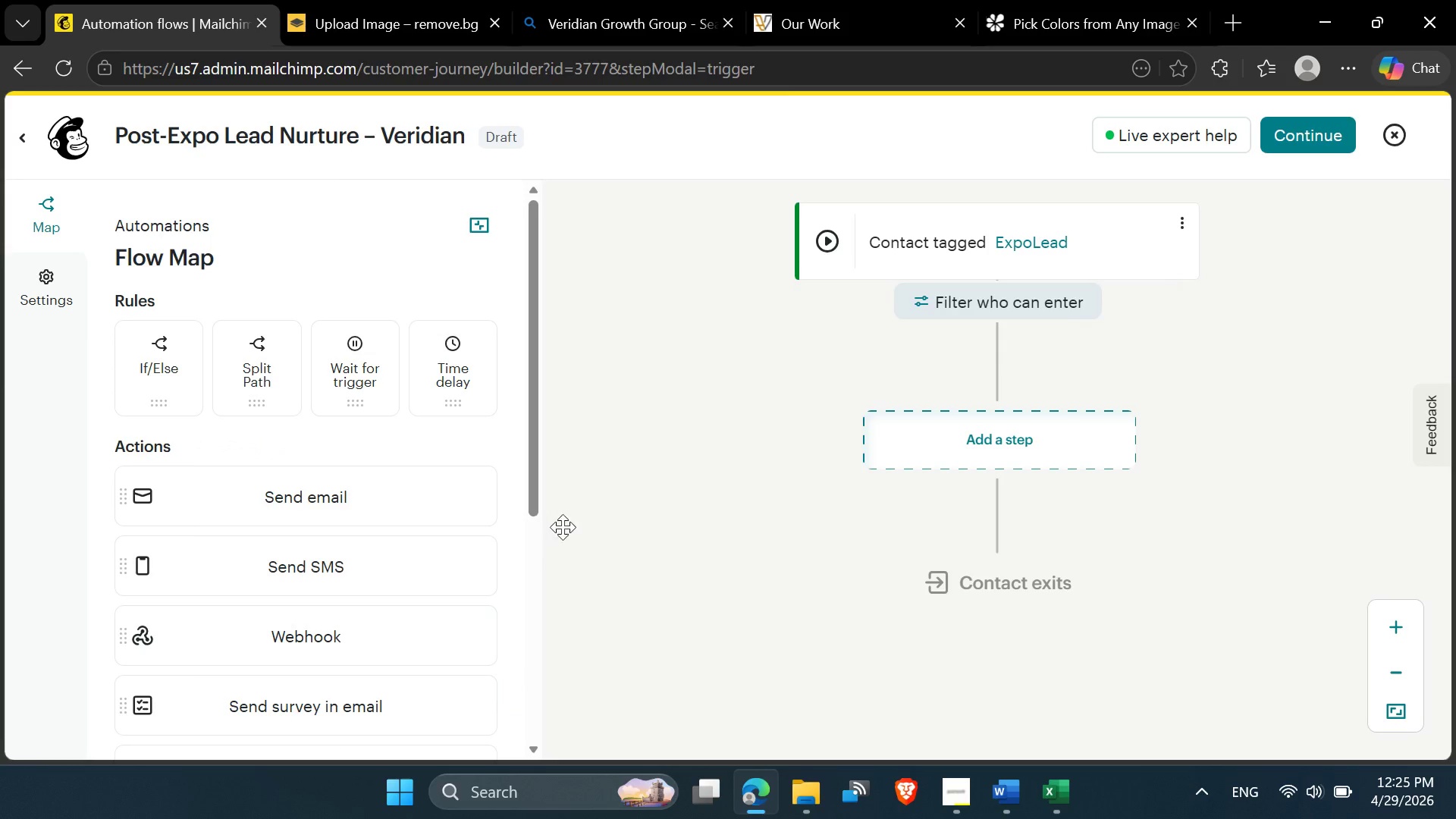 
wait(9.81)
 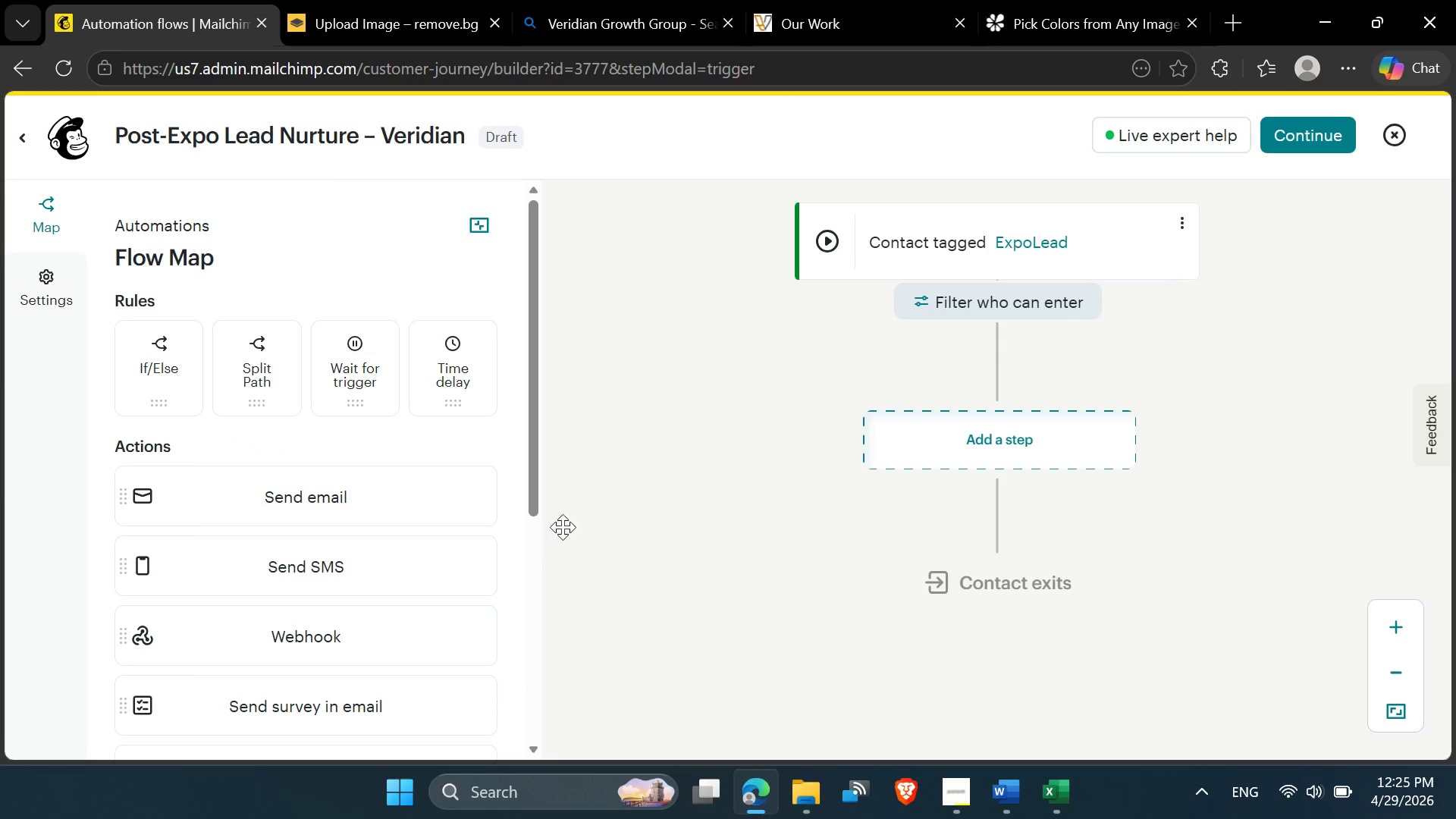 
scroll: coordinate [661, 589], scroll_direction: down, amount: 5.0
 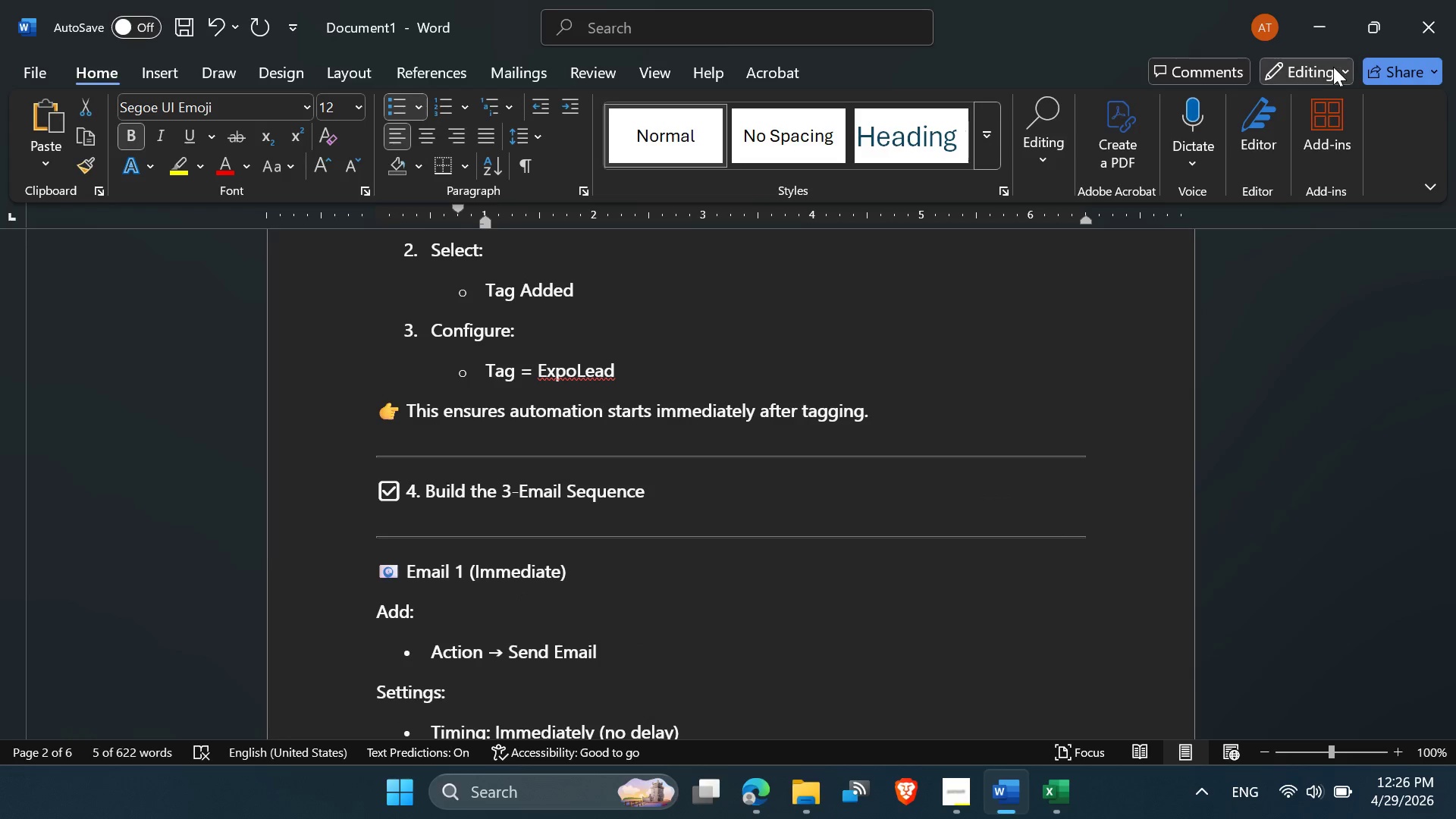 
left_click([1330, 42])
 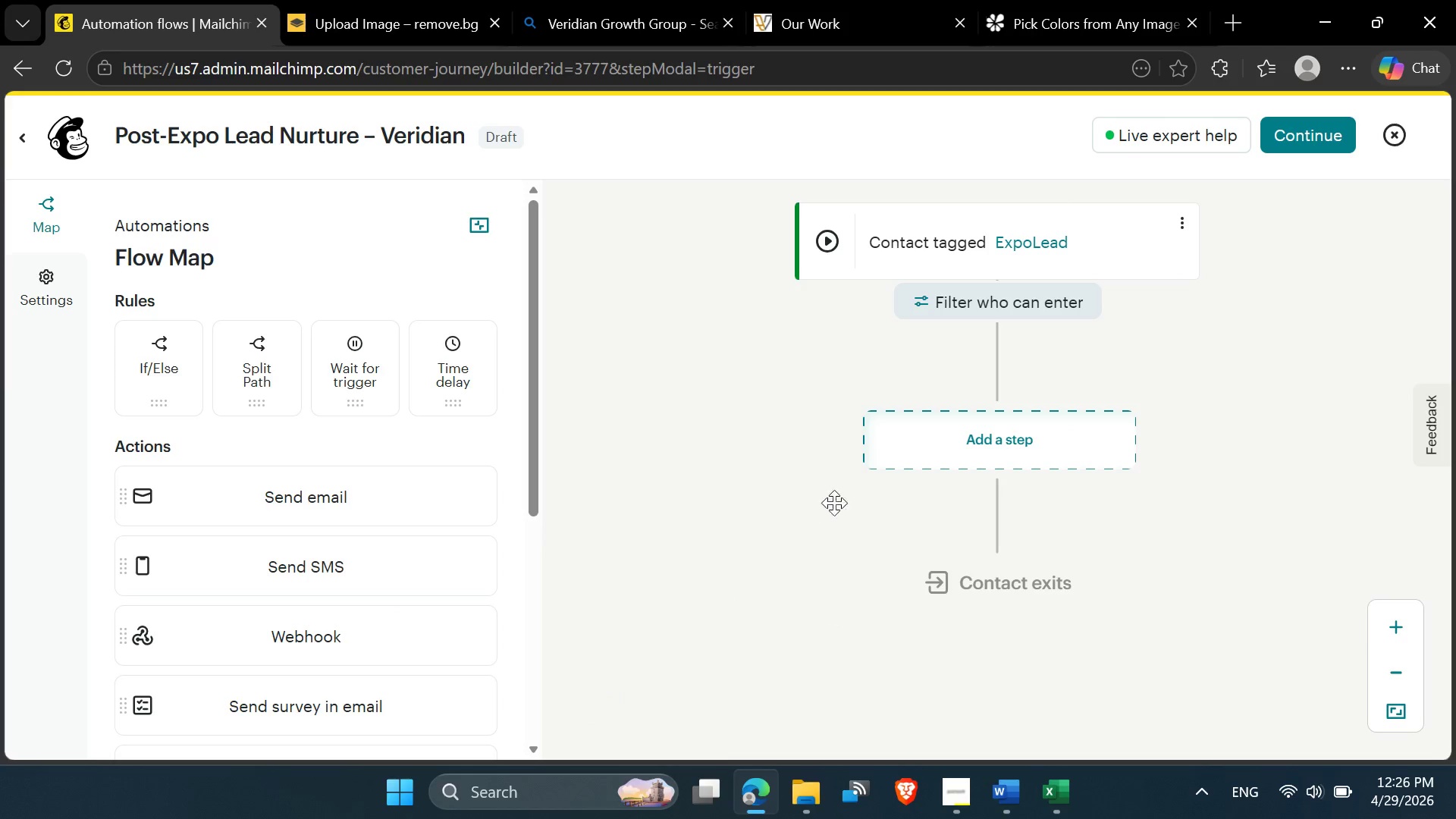 
left_click([988, 441])
 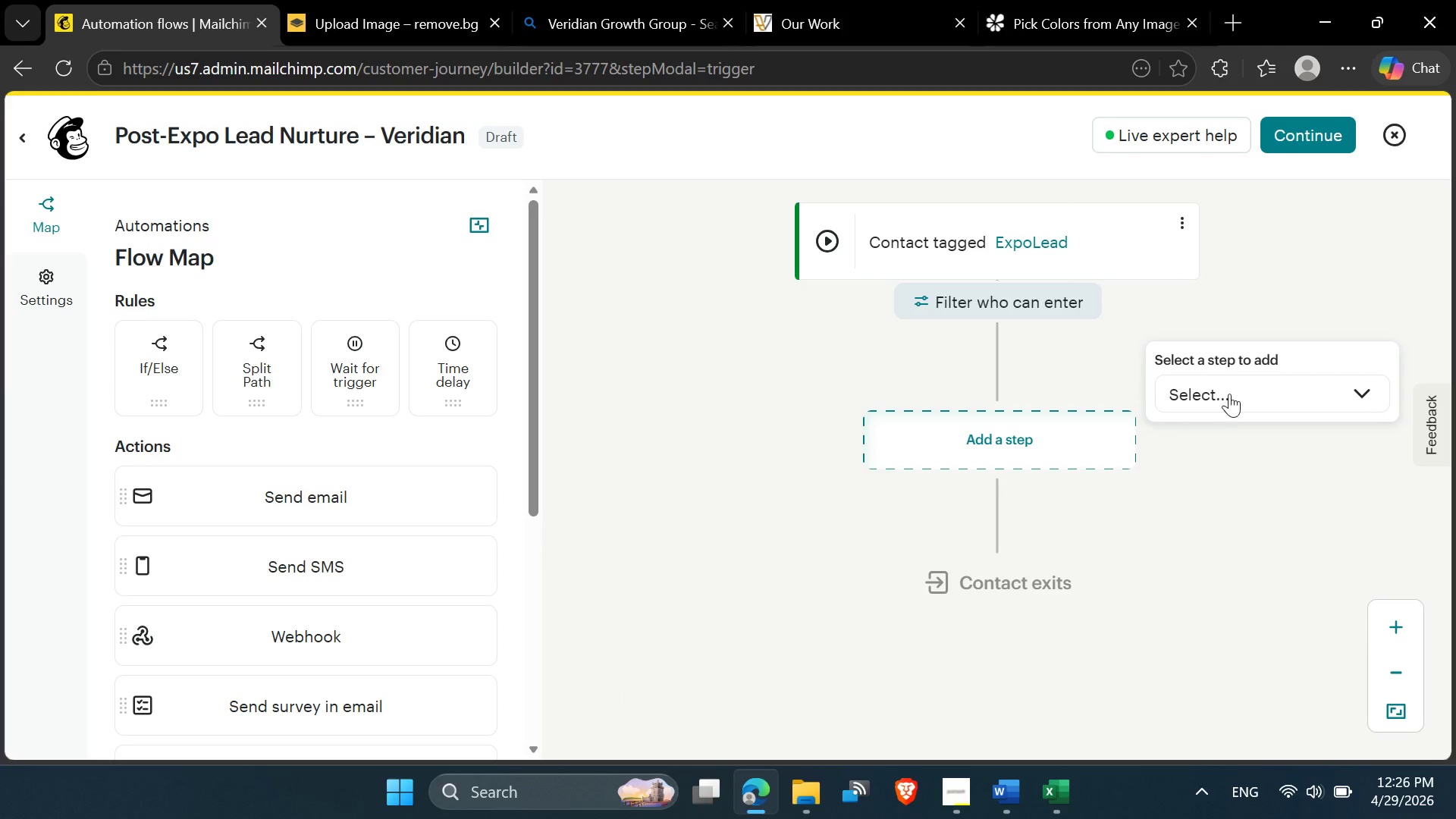 
left_click([1228, 391])
 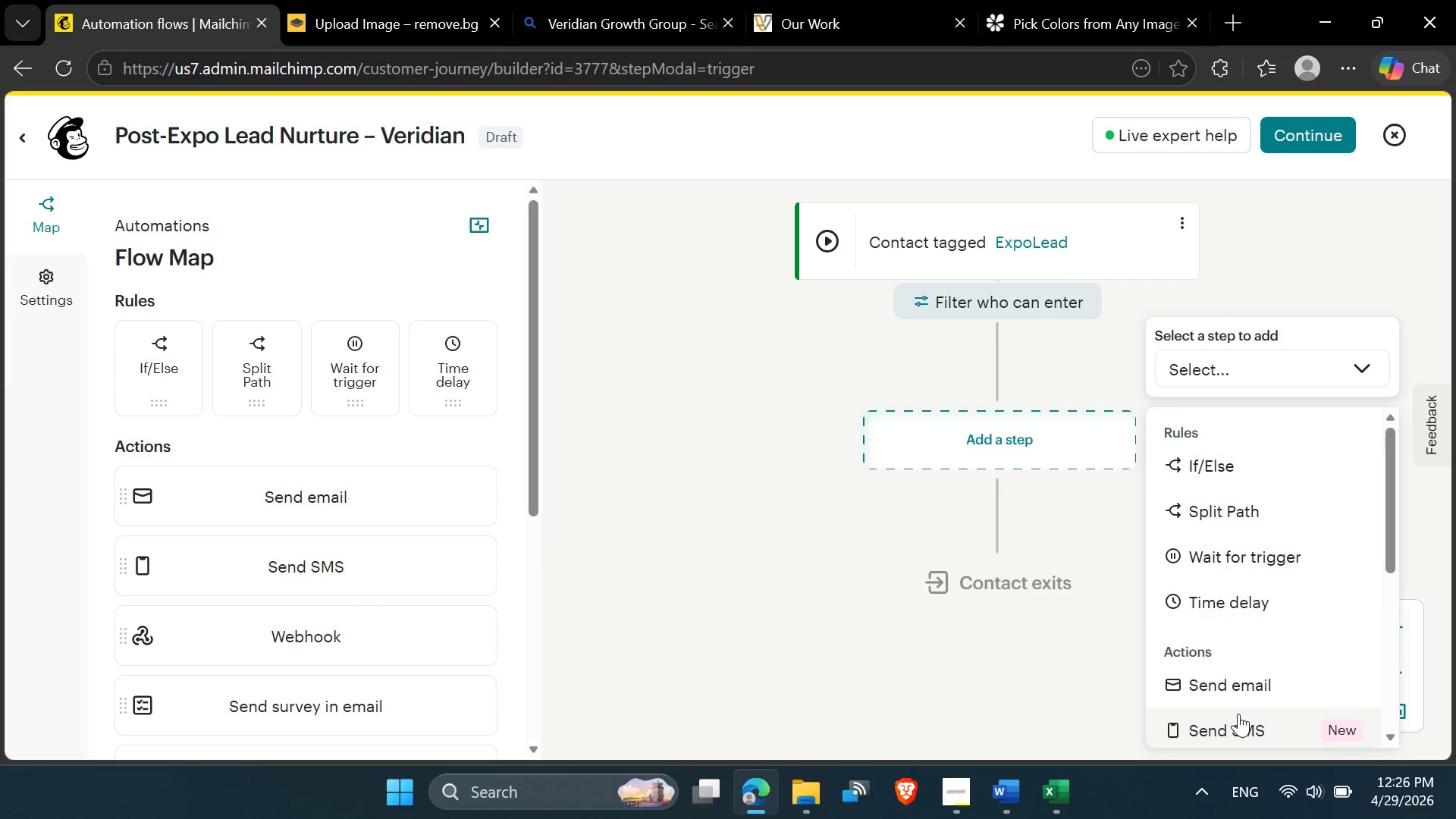 
left_click([1230, 691])
 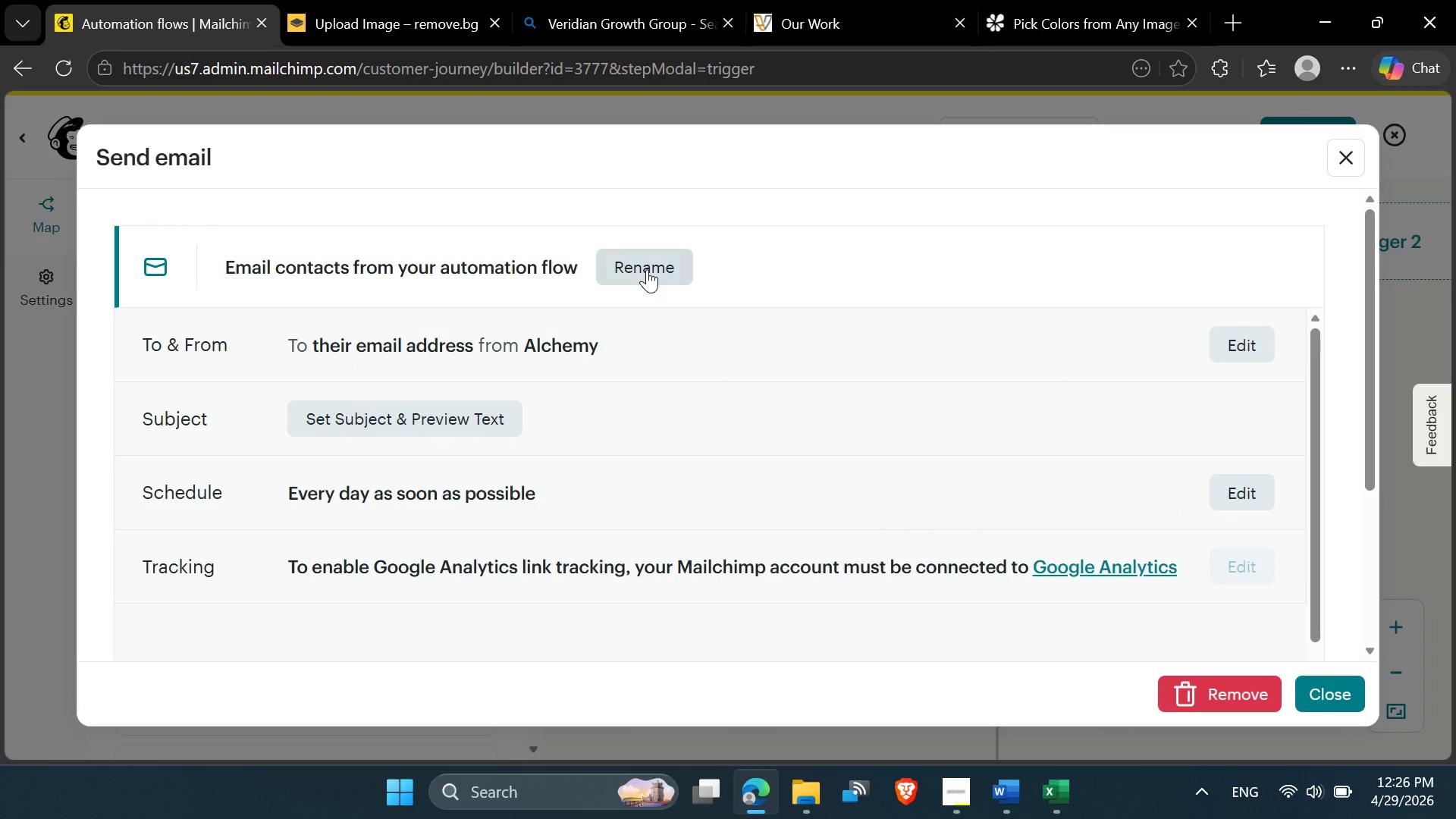 
wait(5.77)
 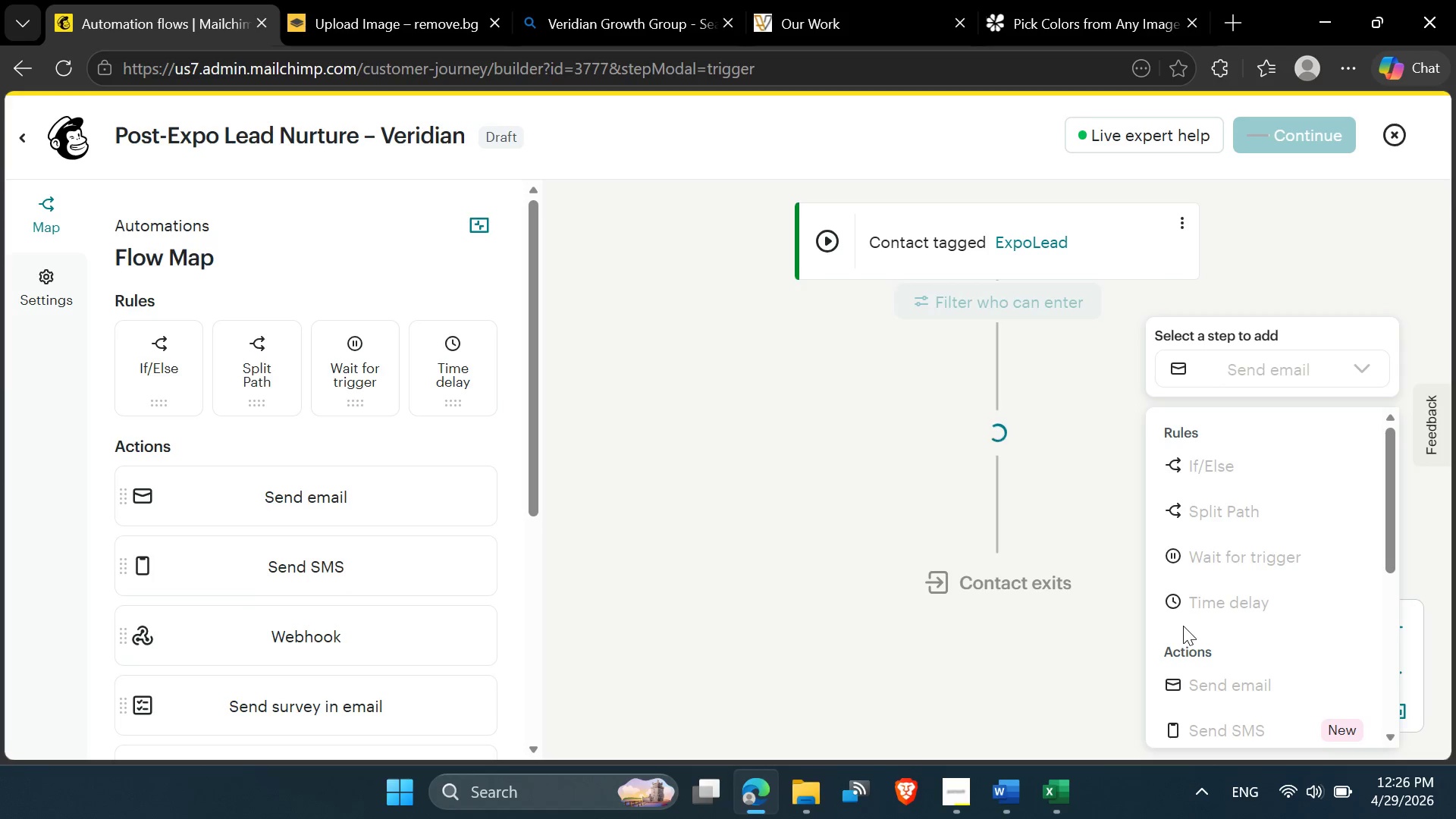 
left_click([996, 795])
 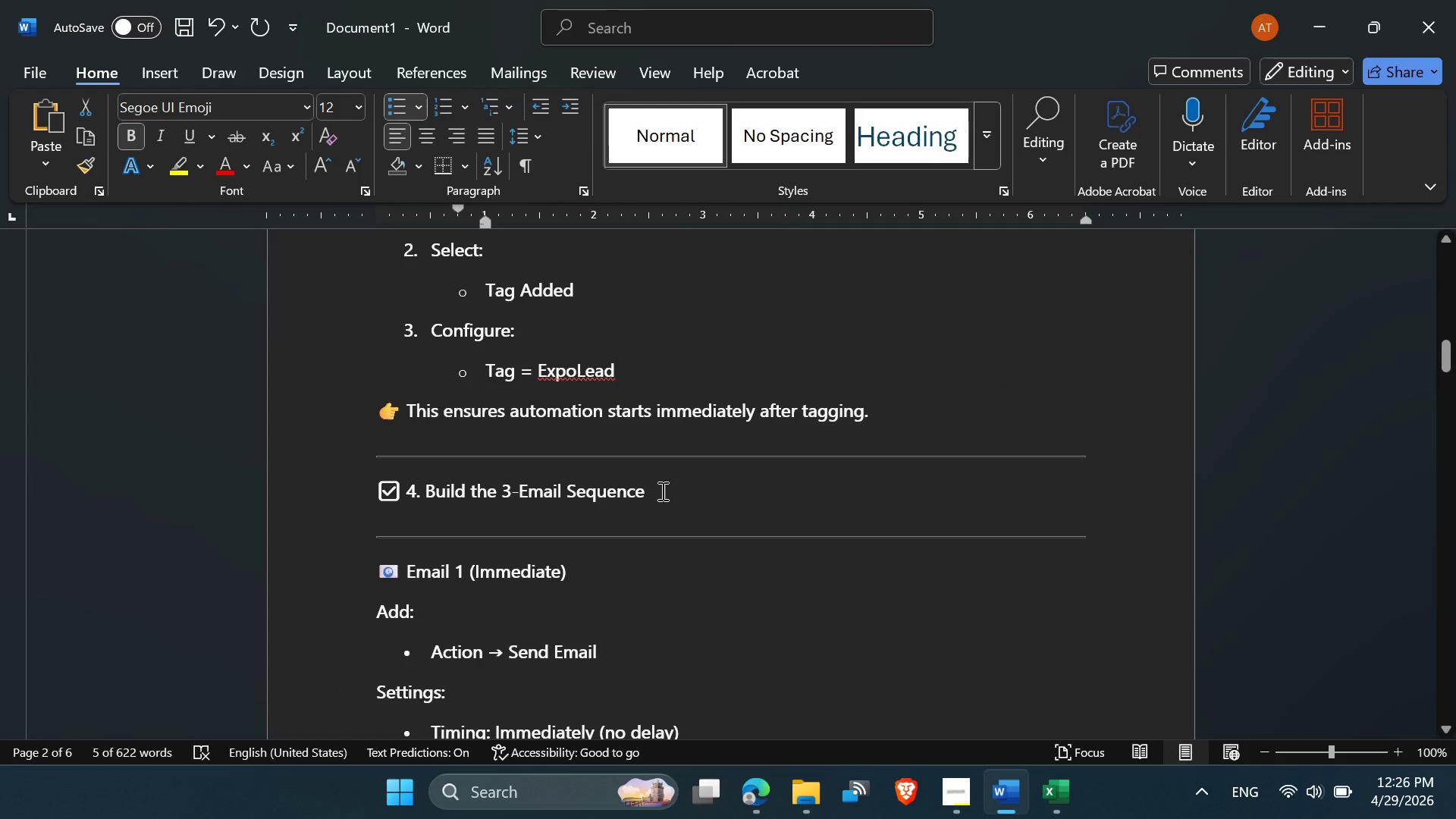 
scroll: coordinate [653, 507], scroll_direction: down, amount: 5.0
 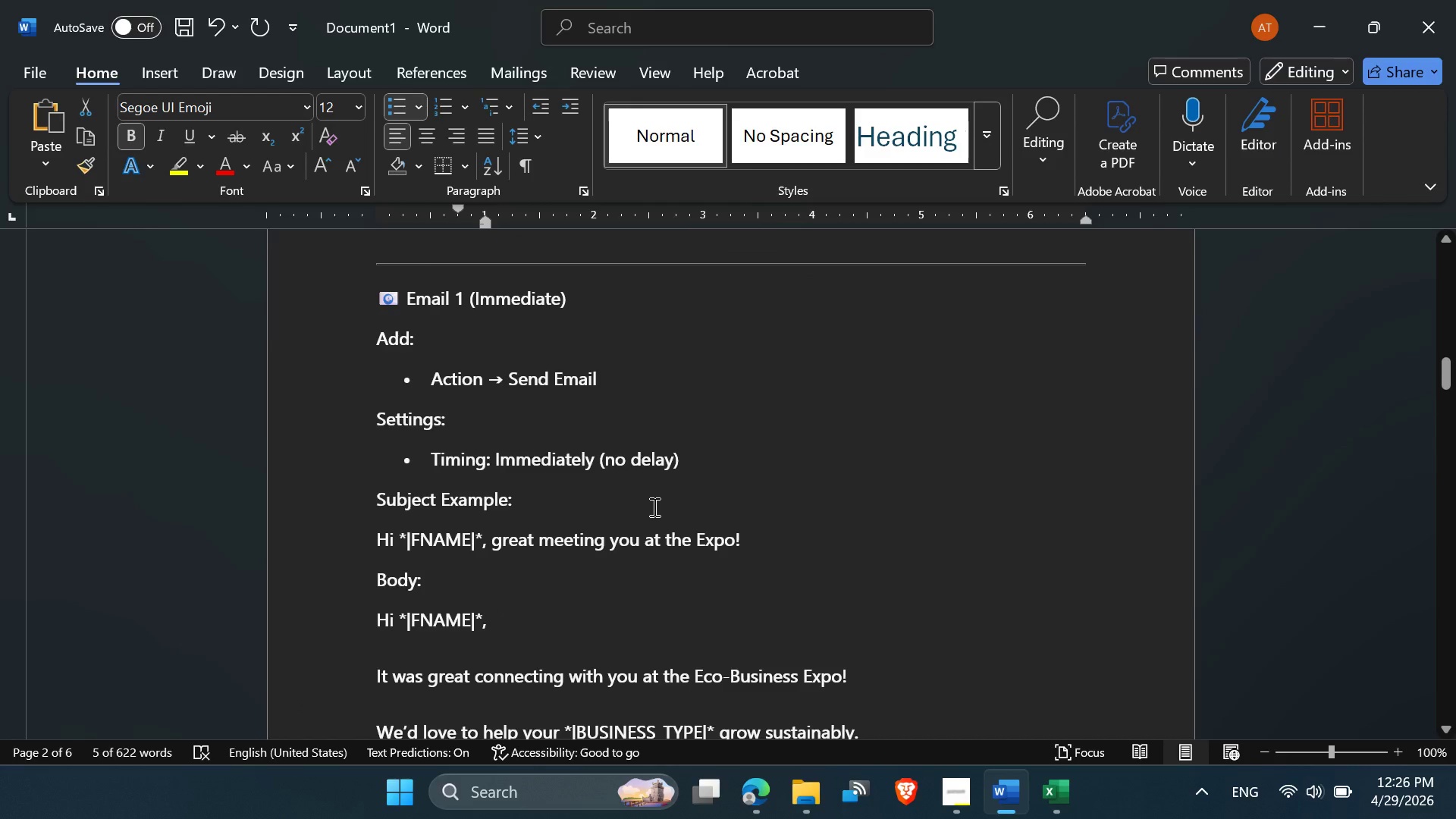 
scroll: coordinate [653, 507], scroll_direction: up, amount: 1.0
 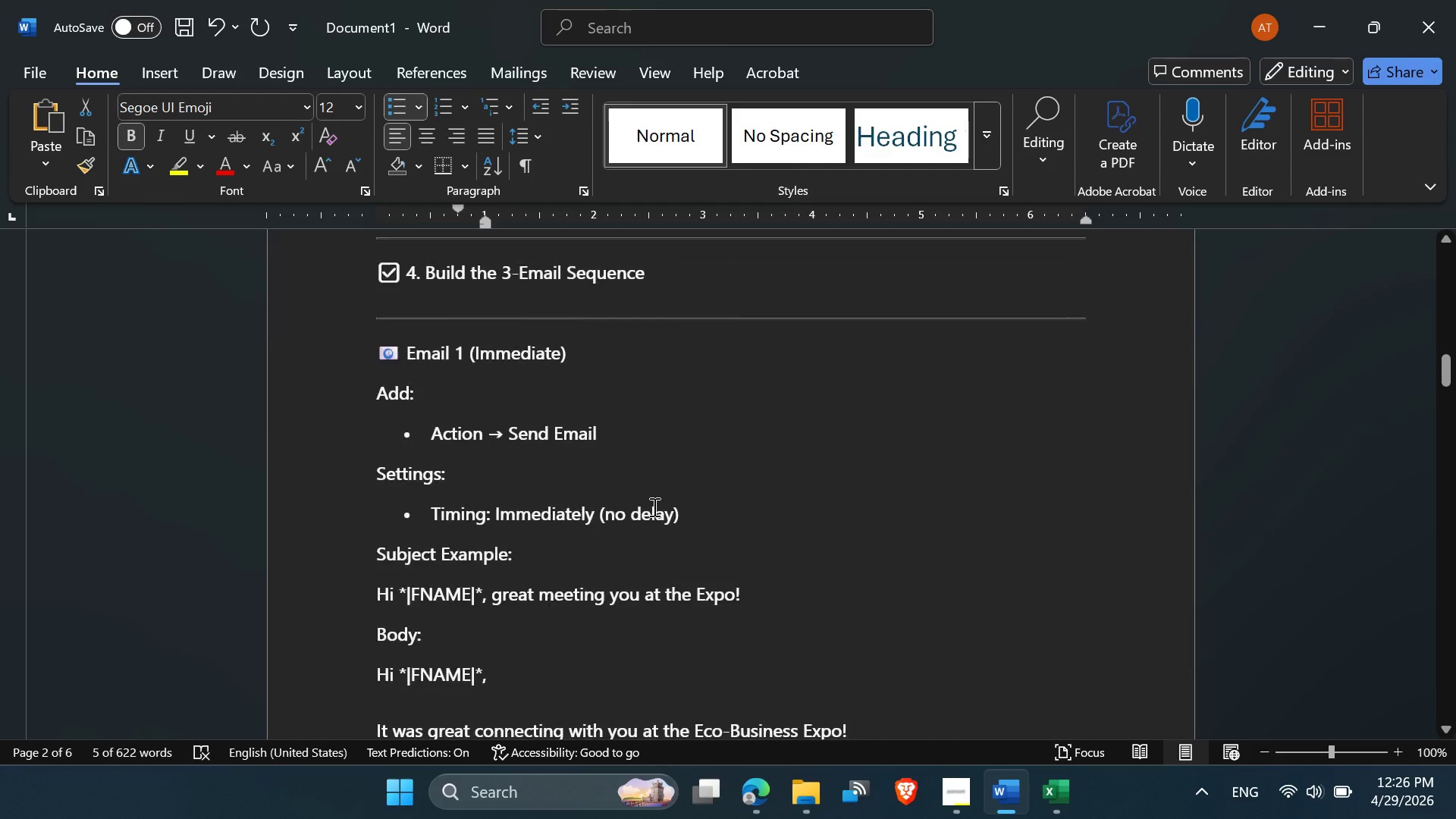 
scroll: coordinate [653, 507], scroll_direction: down, amount: 1.0
 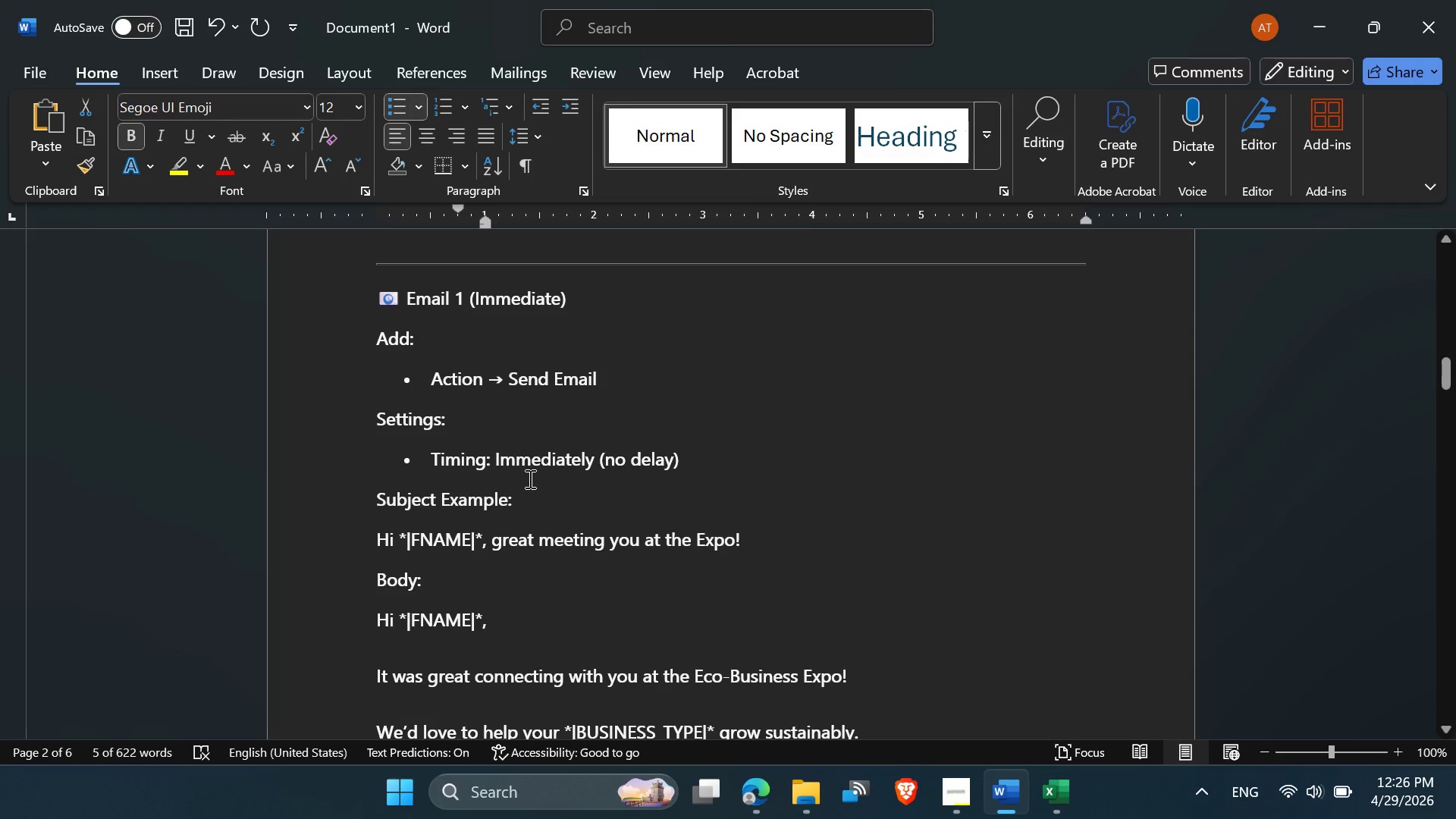 
scroll: coordinate [529, 480], scroll_direction: up, amount: 1.0